 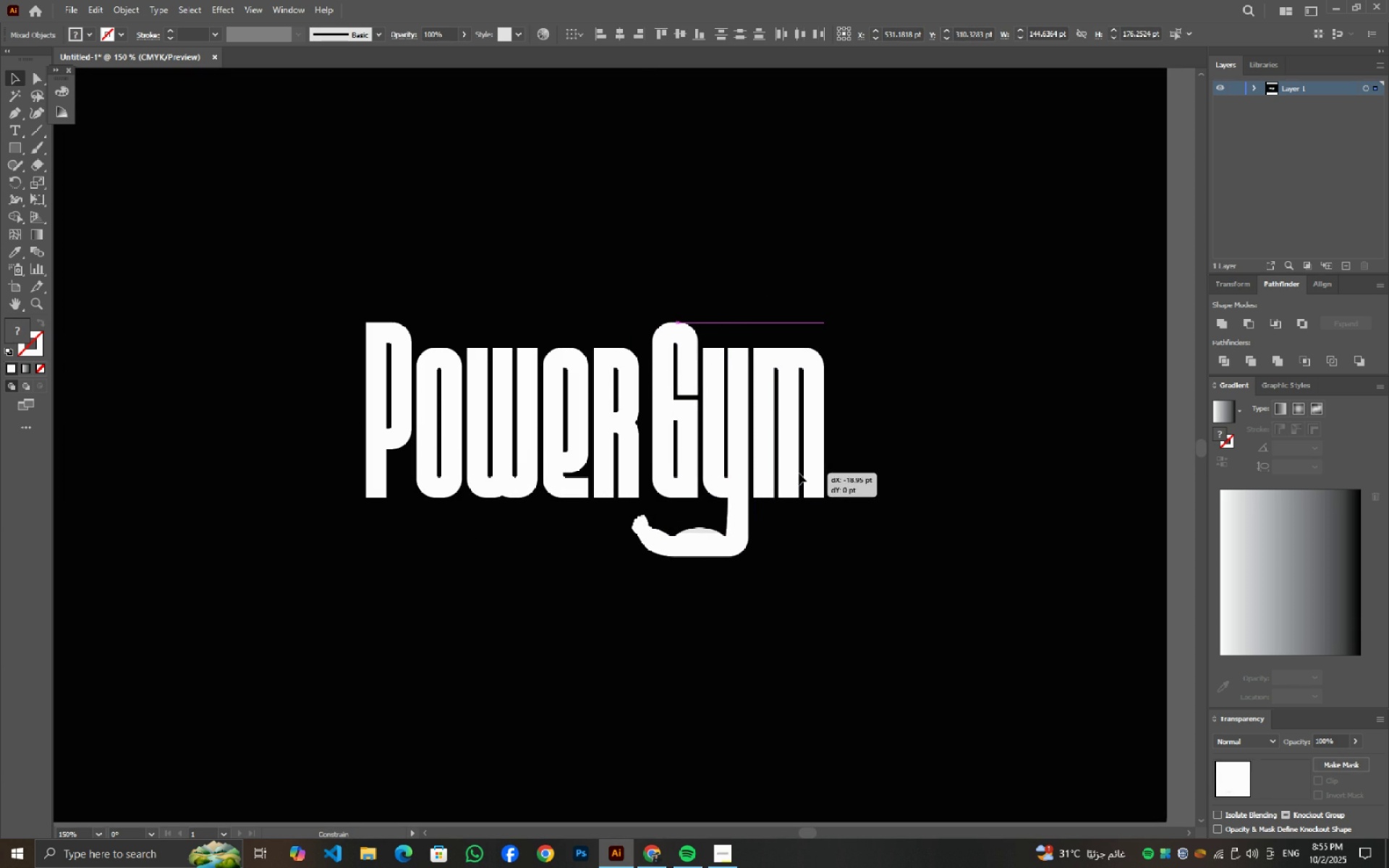 
key(Shift+ShiftLeft)
 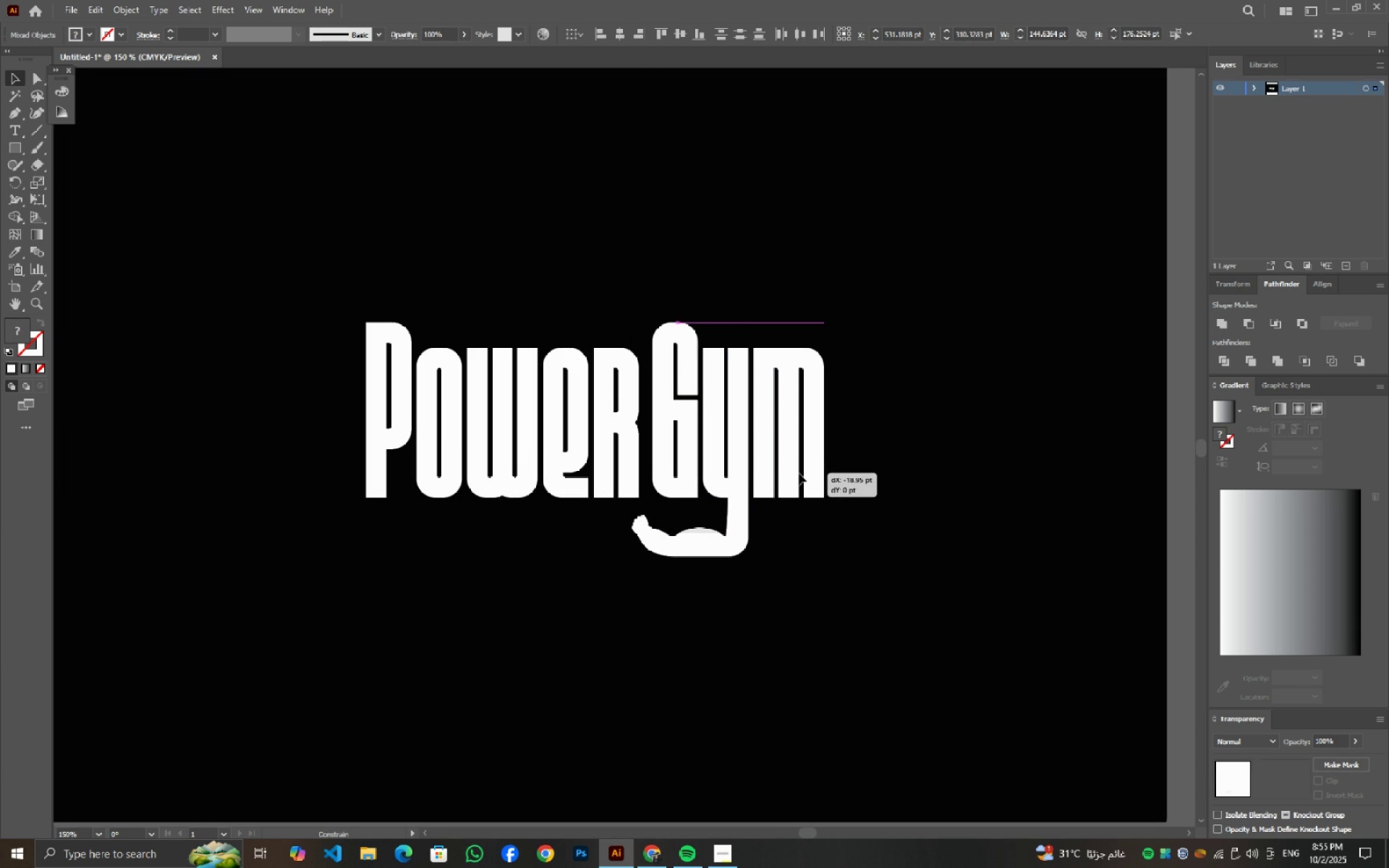 
key(Shift+ShiftLeft)
 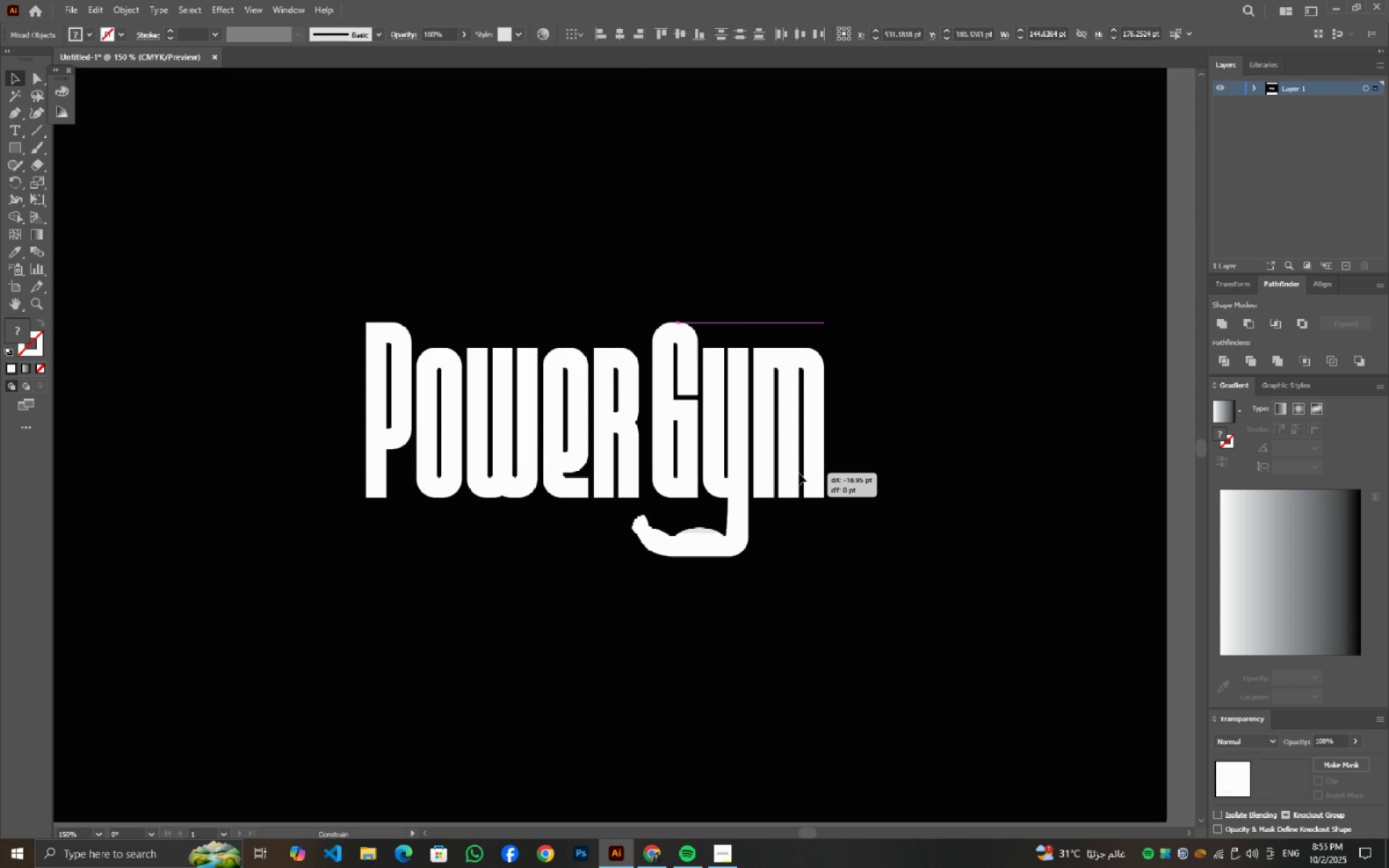 
key(Shift+ShiftLeft)
 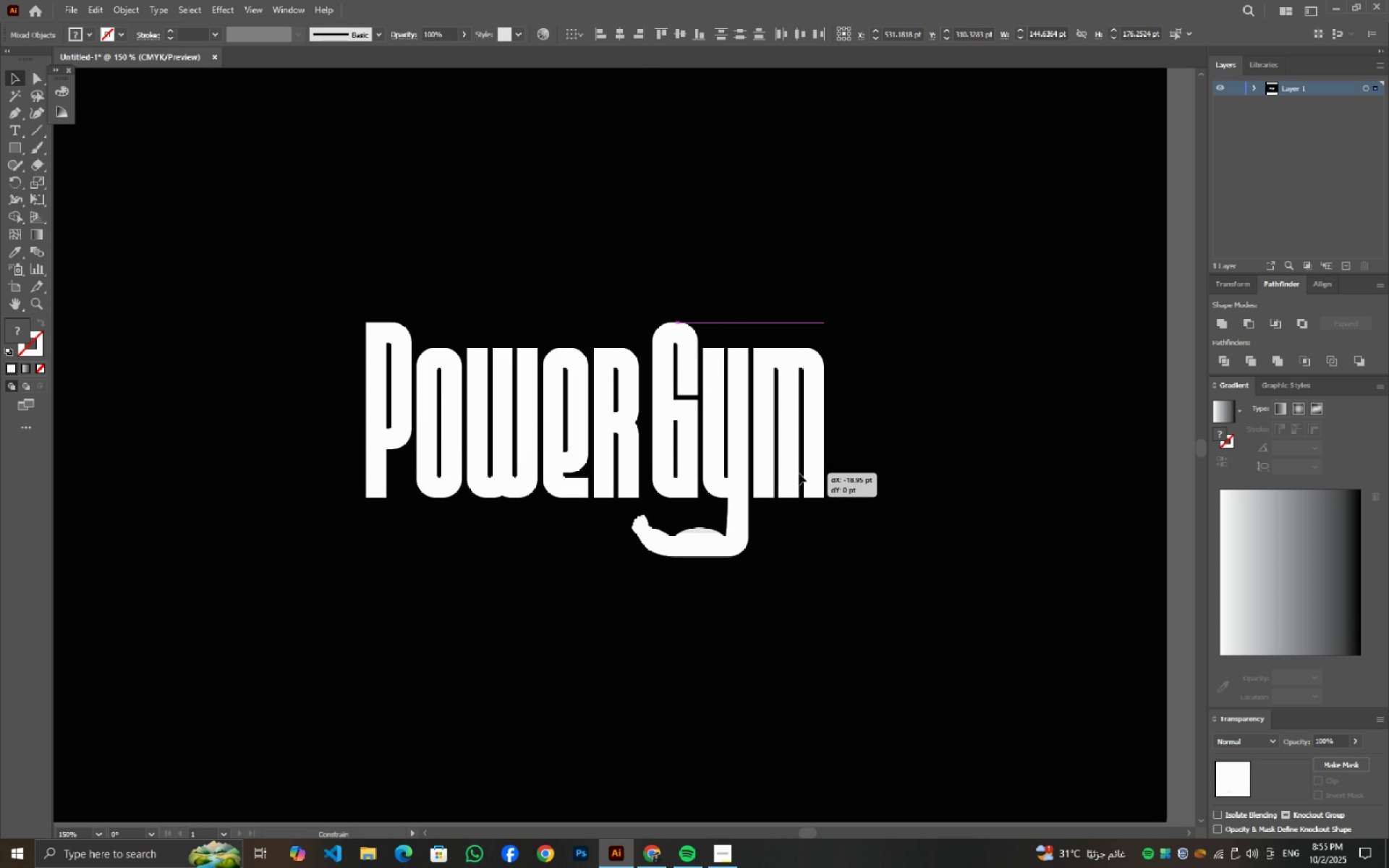 
key(Shift+ShiftLeft)
 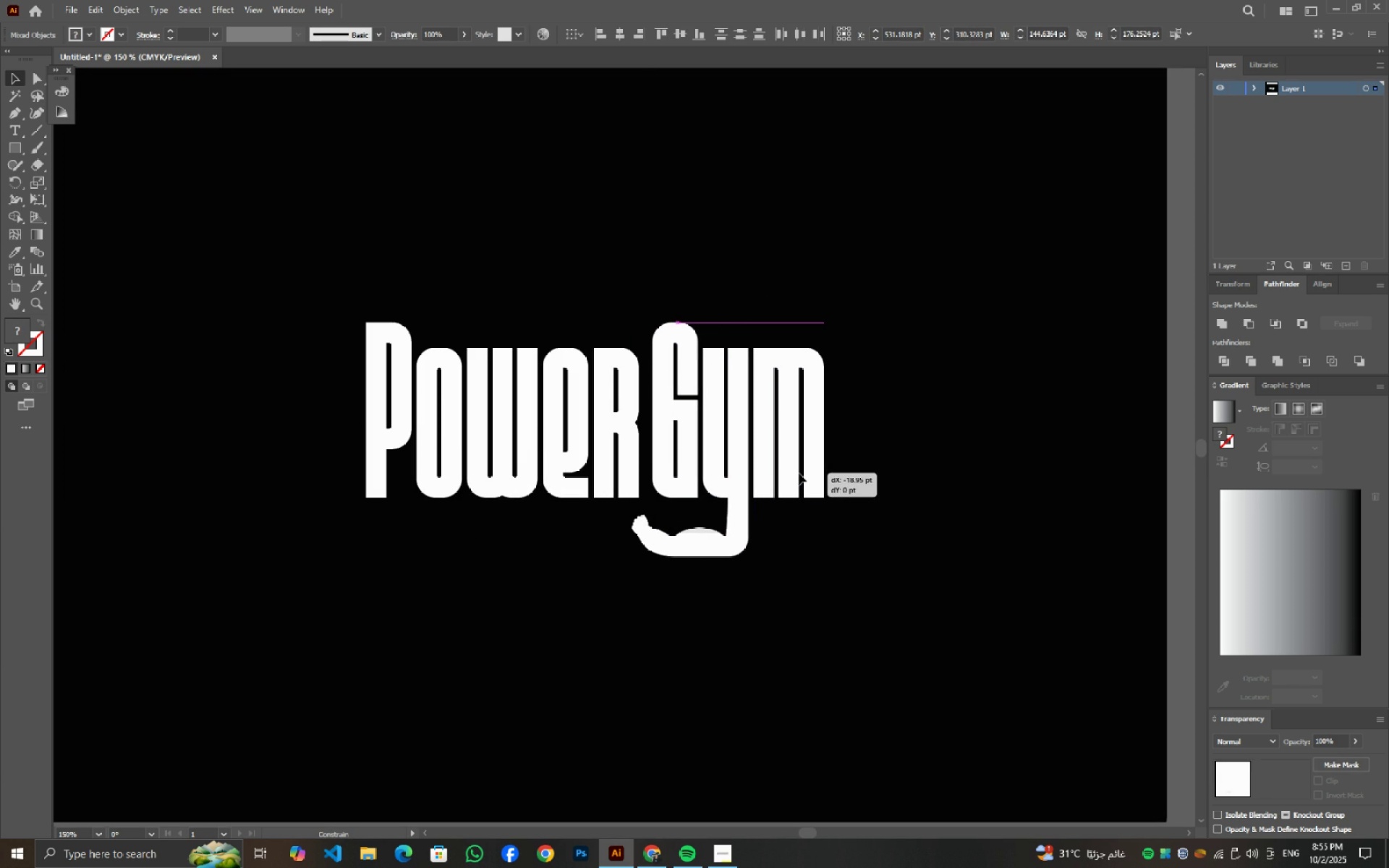 
key(Shift+ShiftLeft)
 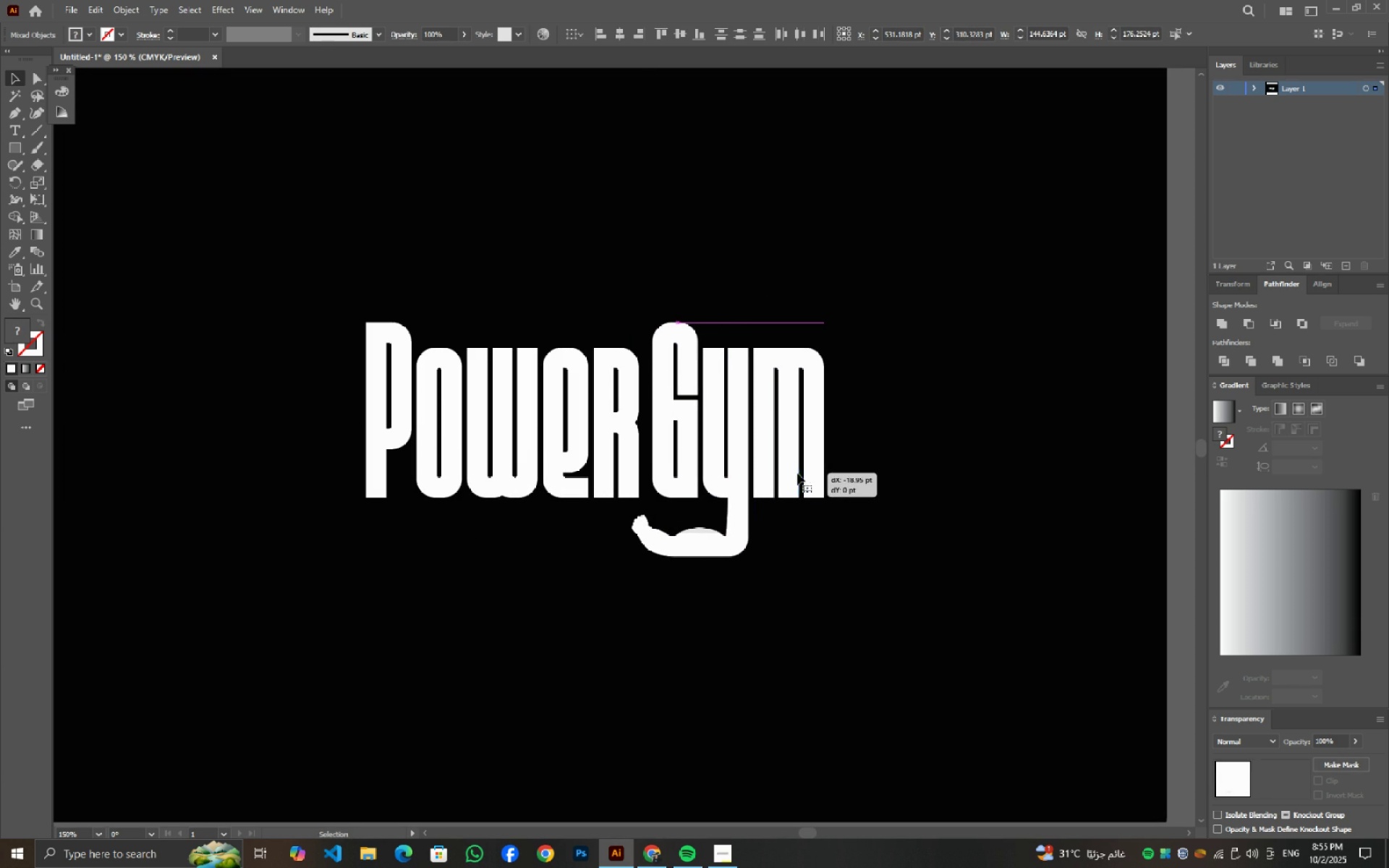 
key(Shift+ShiftLeft)
 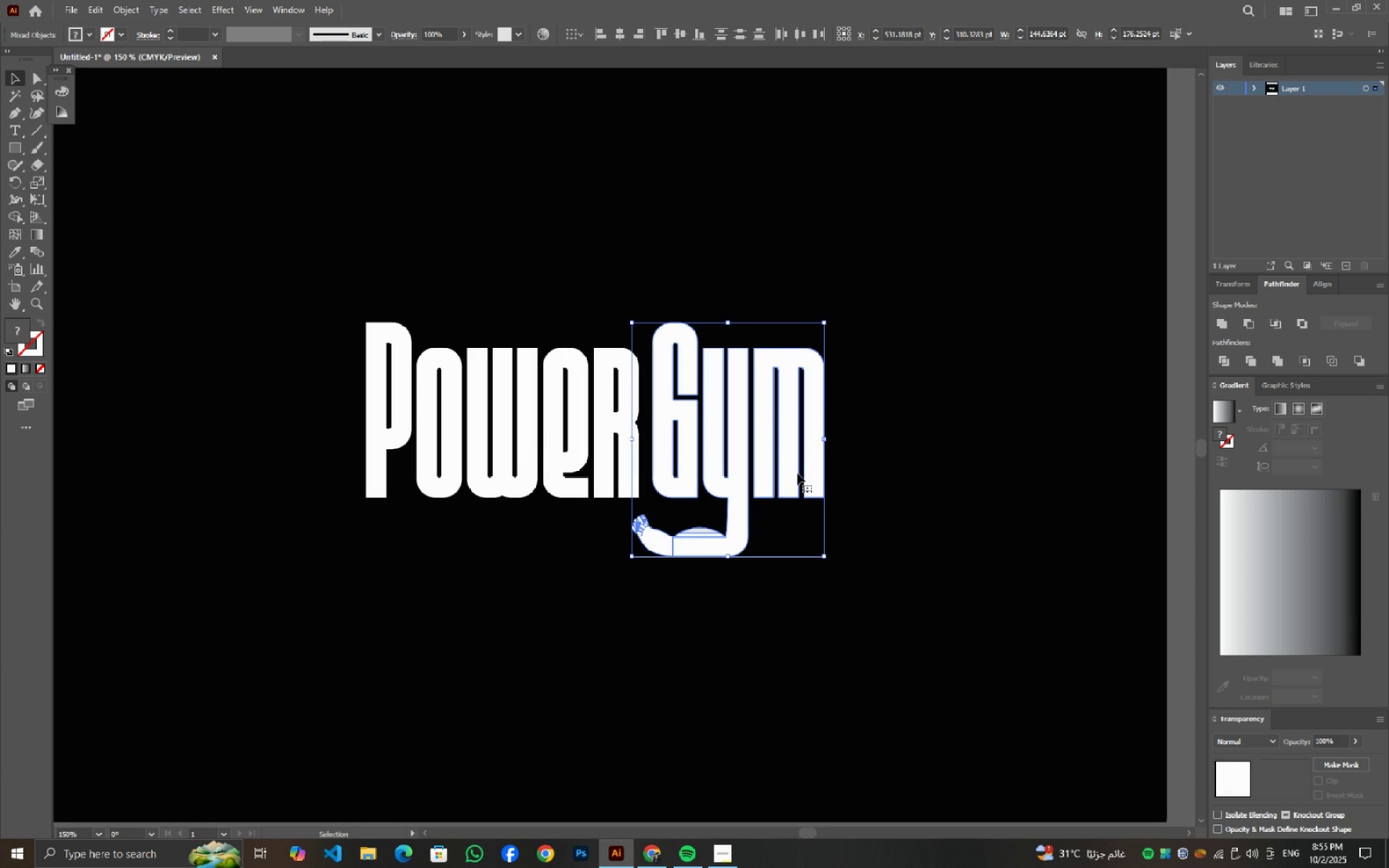 
key(Shift+ShiftLeft)
 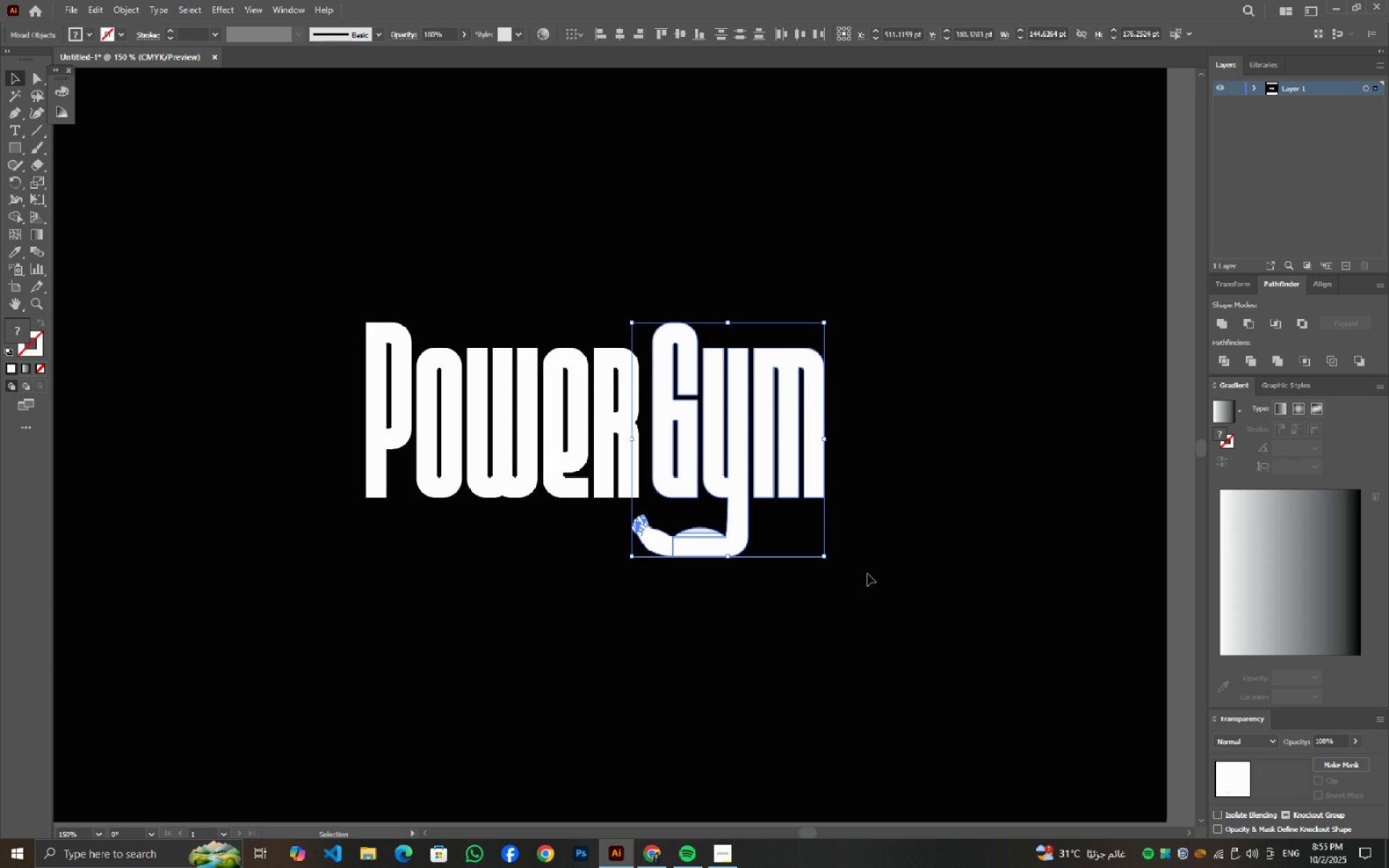 
left_click([867, 574])